 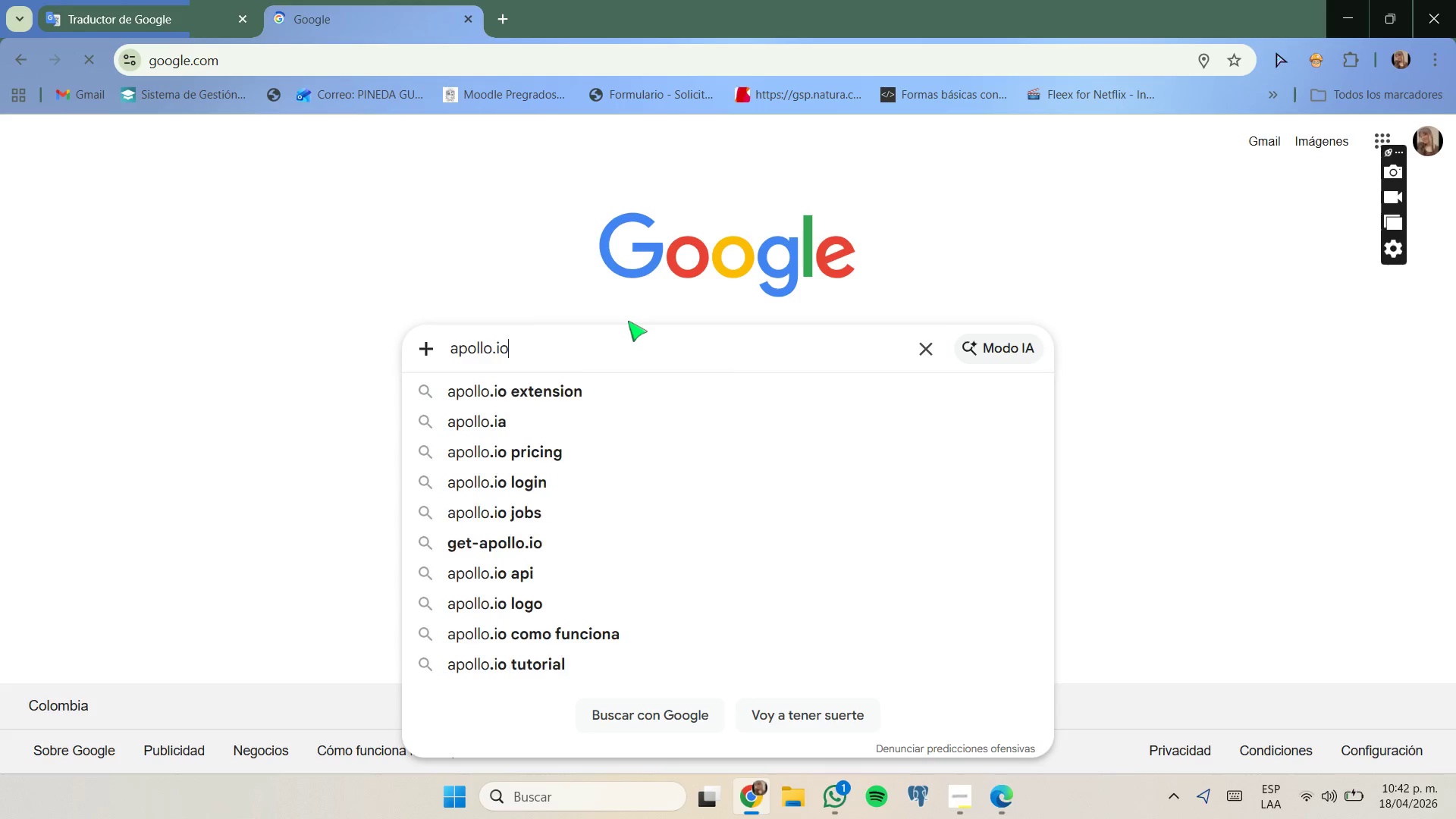 
key(Enter)
 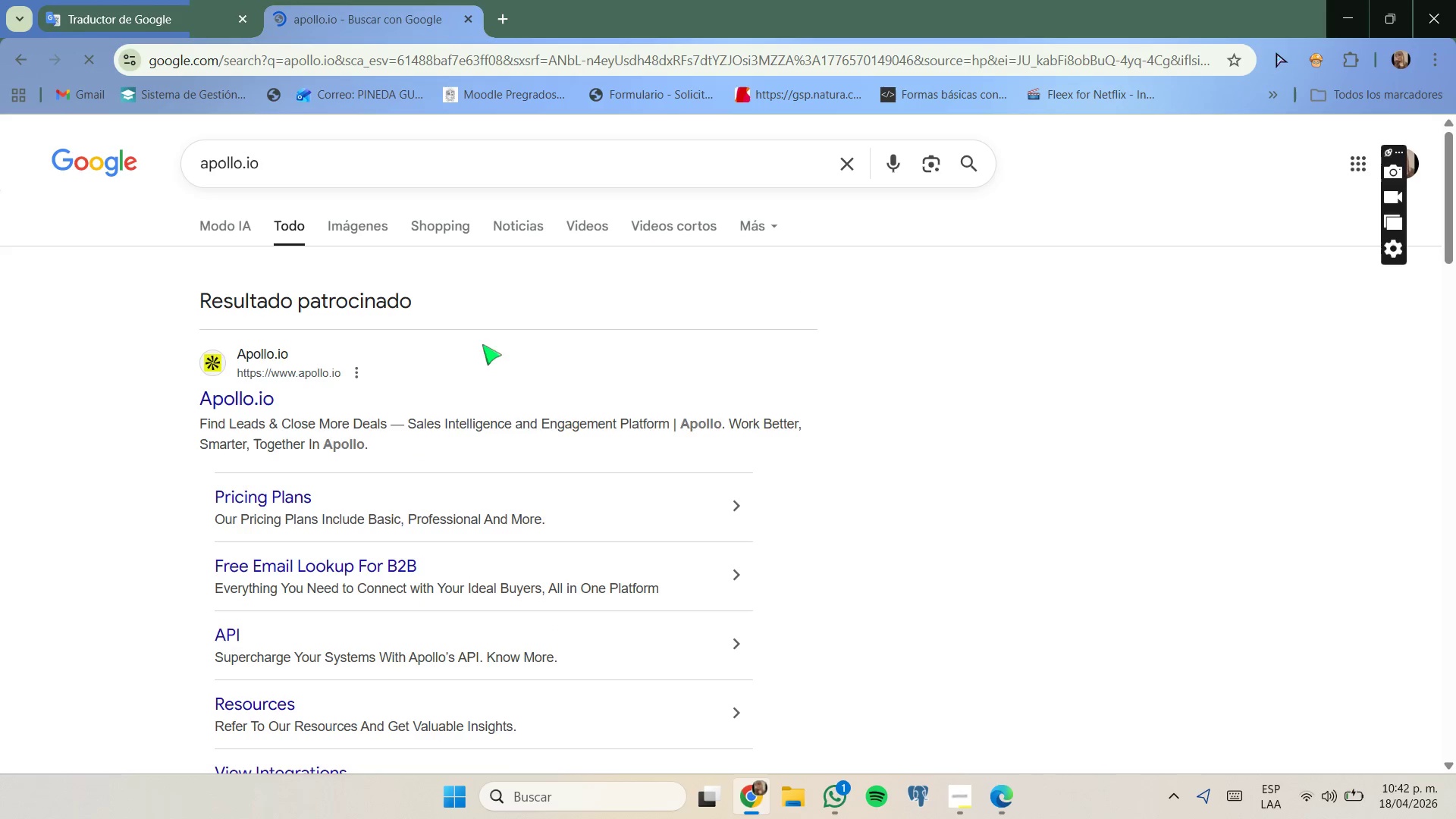 
left_click([273, 391])
 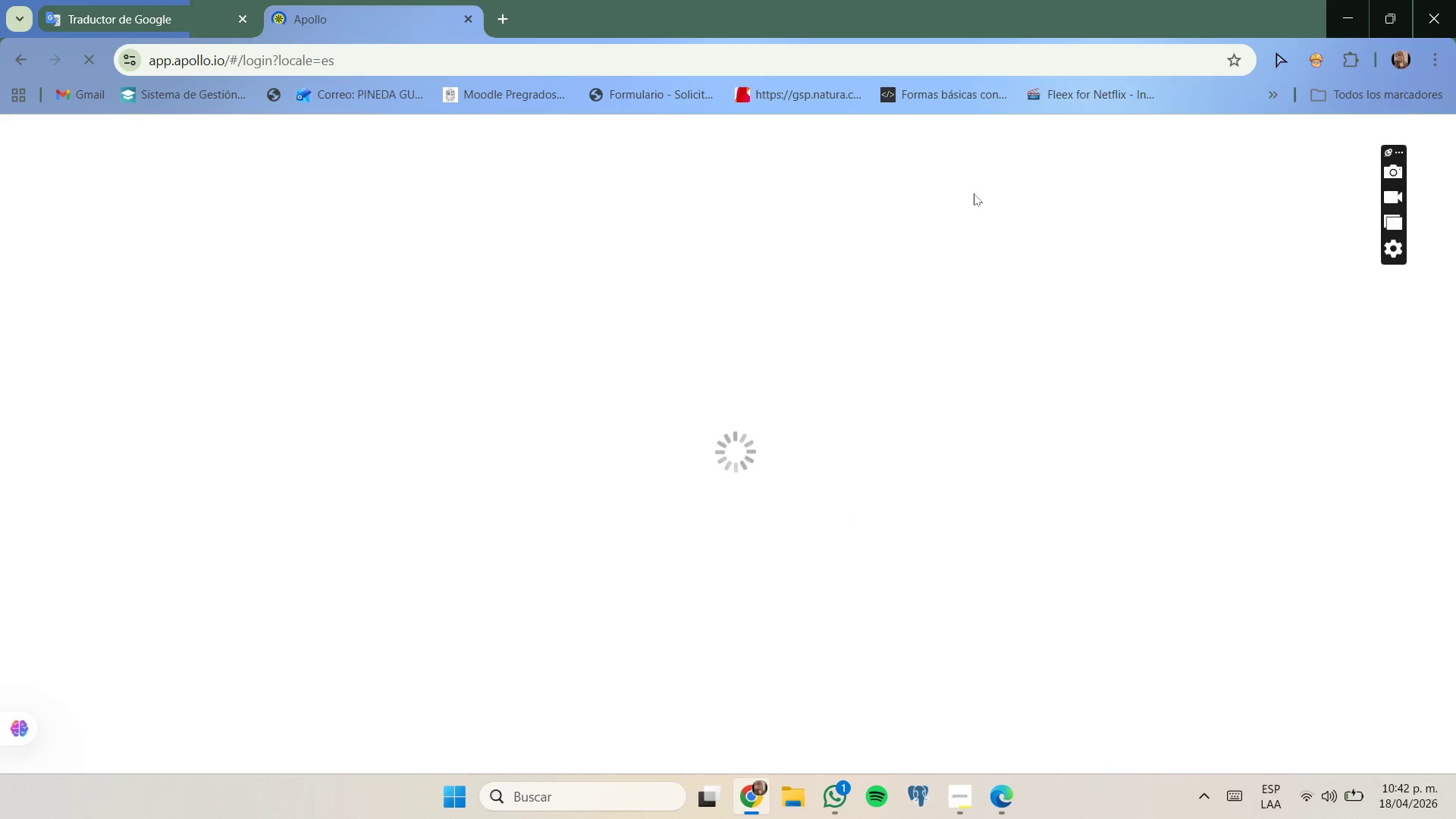 
wait(17.47)
 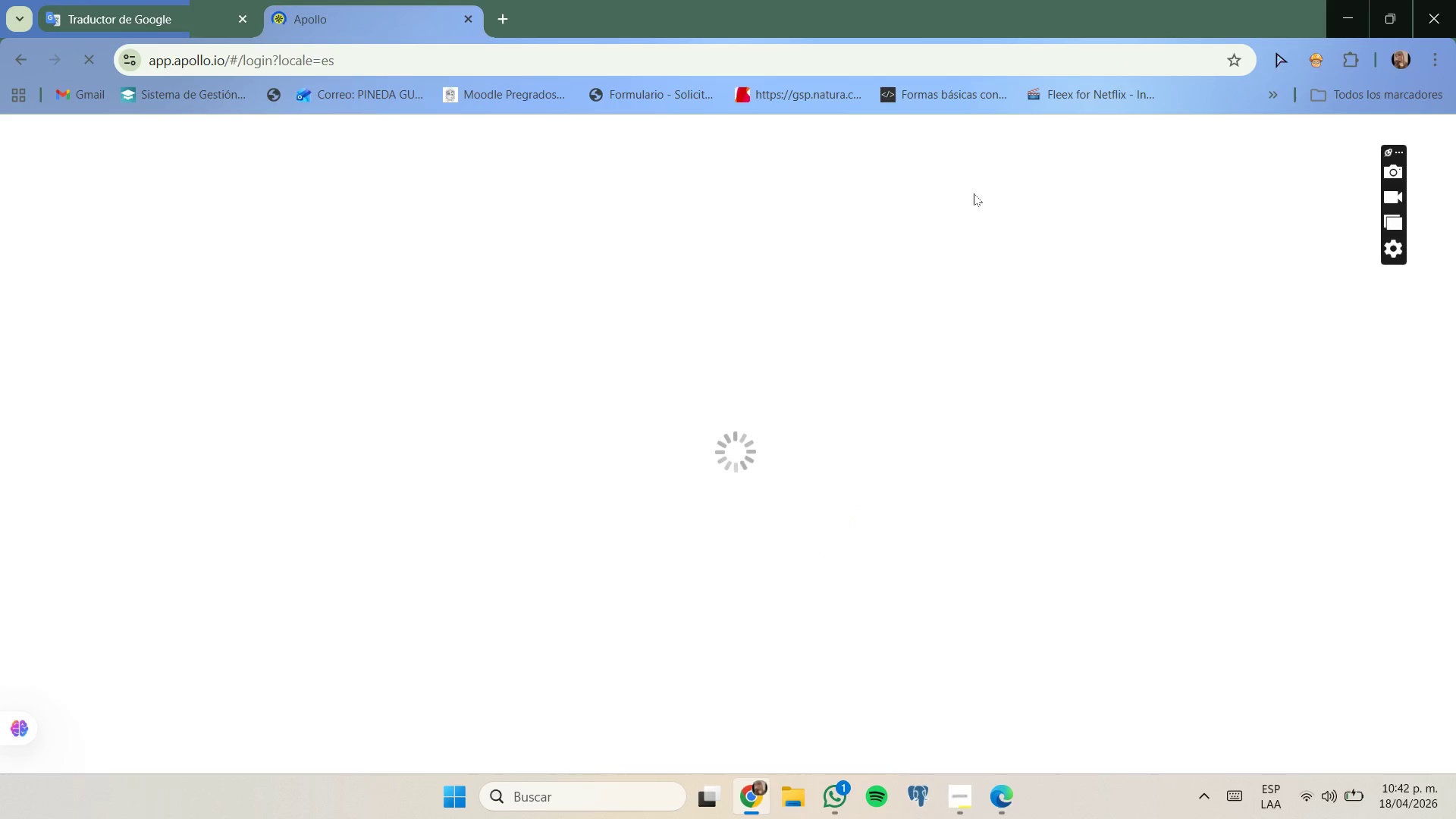 
left_click([463, 280])
 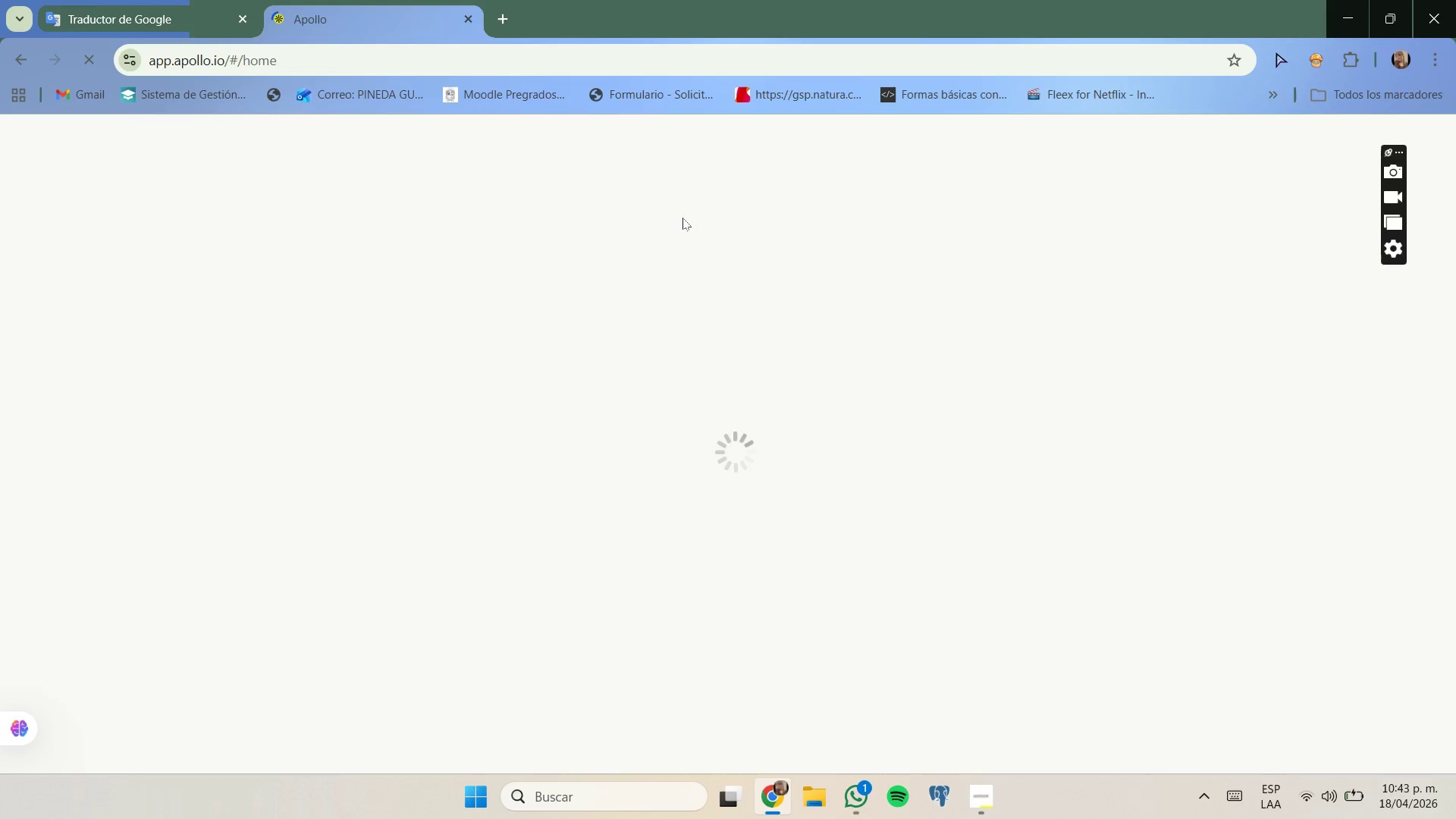 
wait(14.39)
 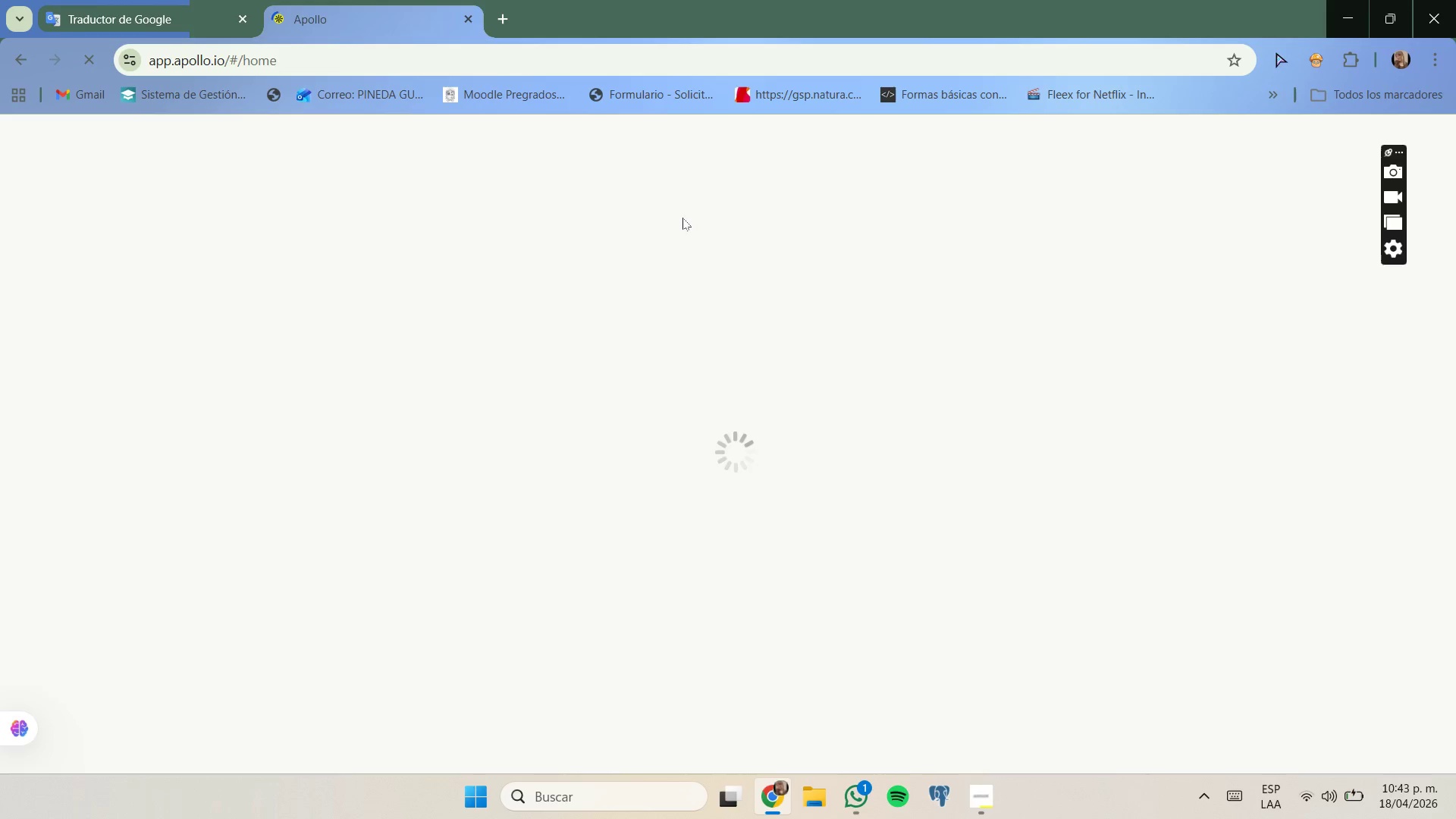 
scroll: coordinate [896, 585], scroll_direction: none, amount: 0.0
 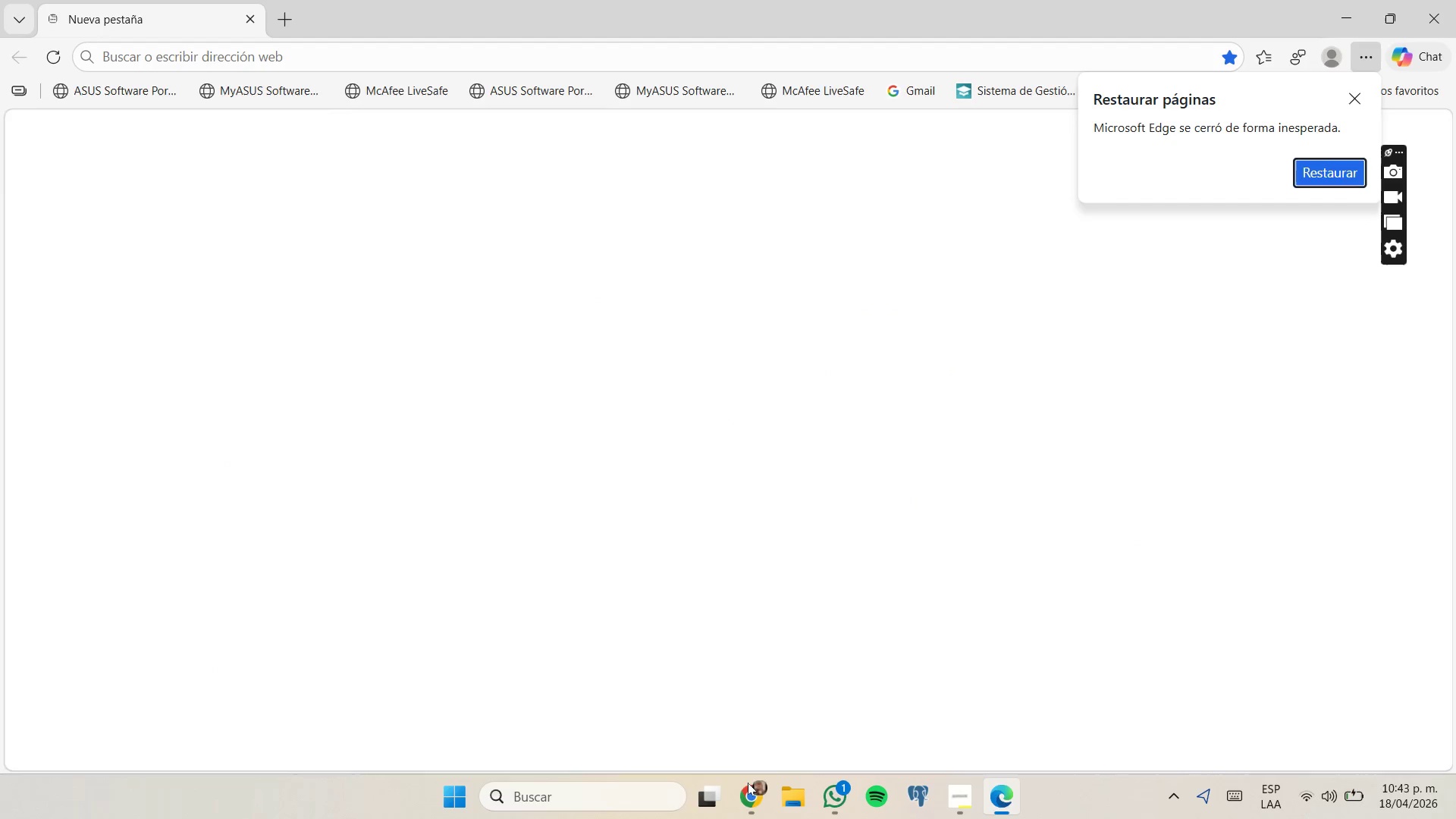 
left_click([737, 717])
 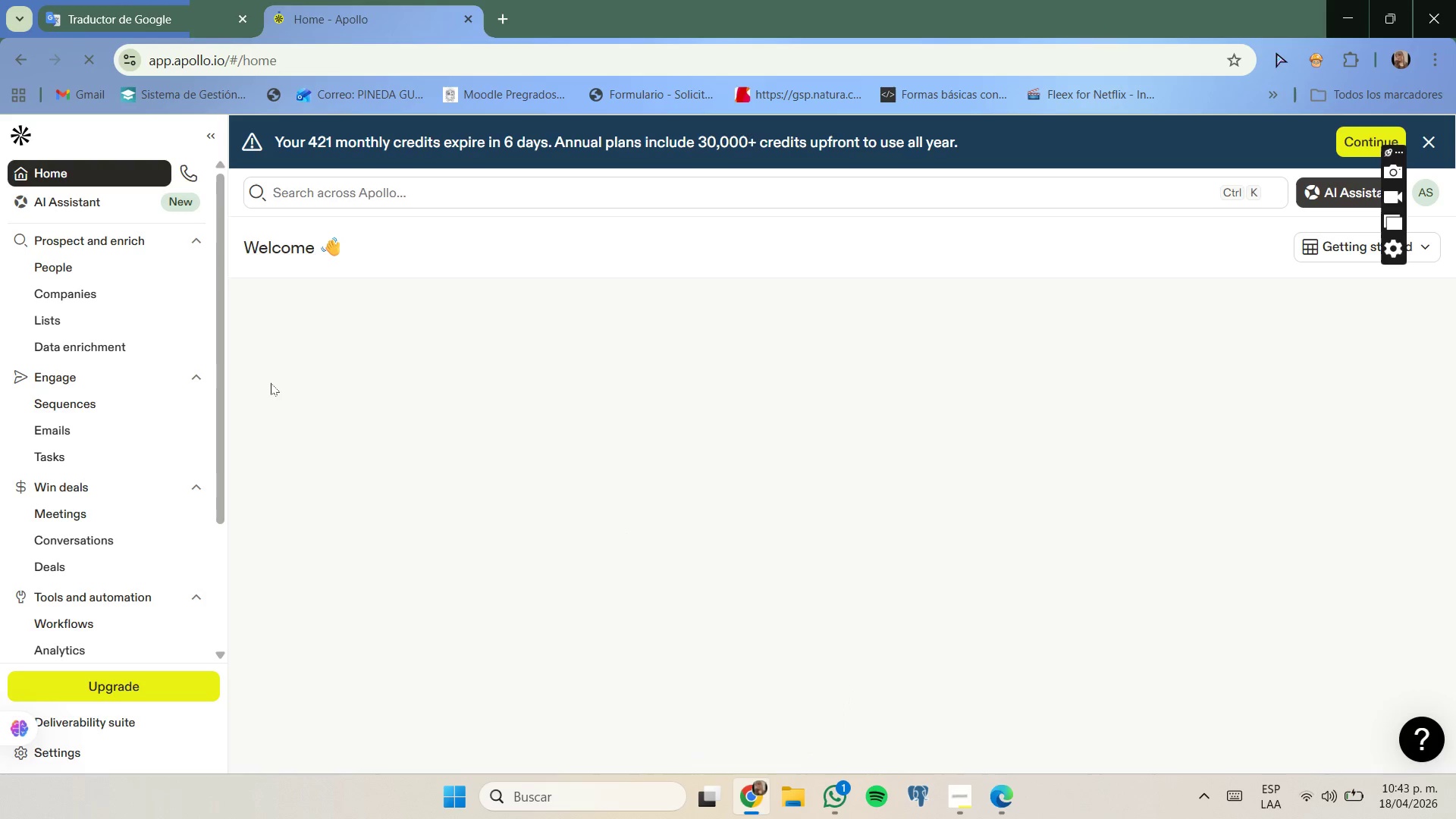 
mouse_move([200, 365])
 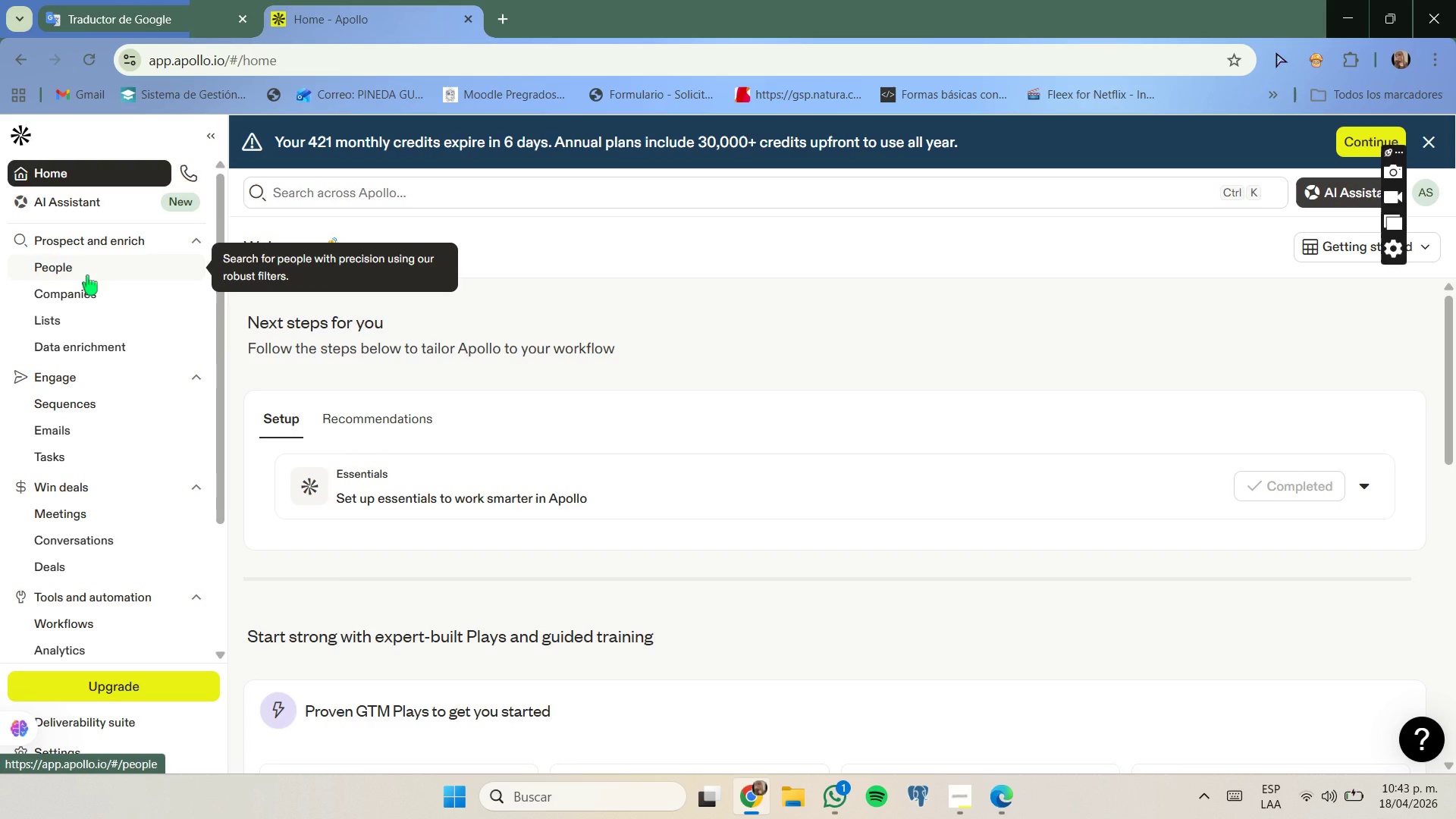 
left_click([87, 275])
 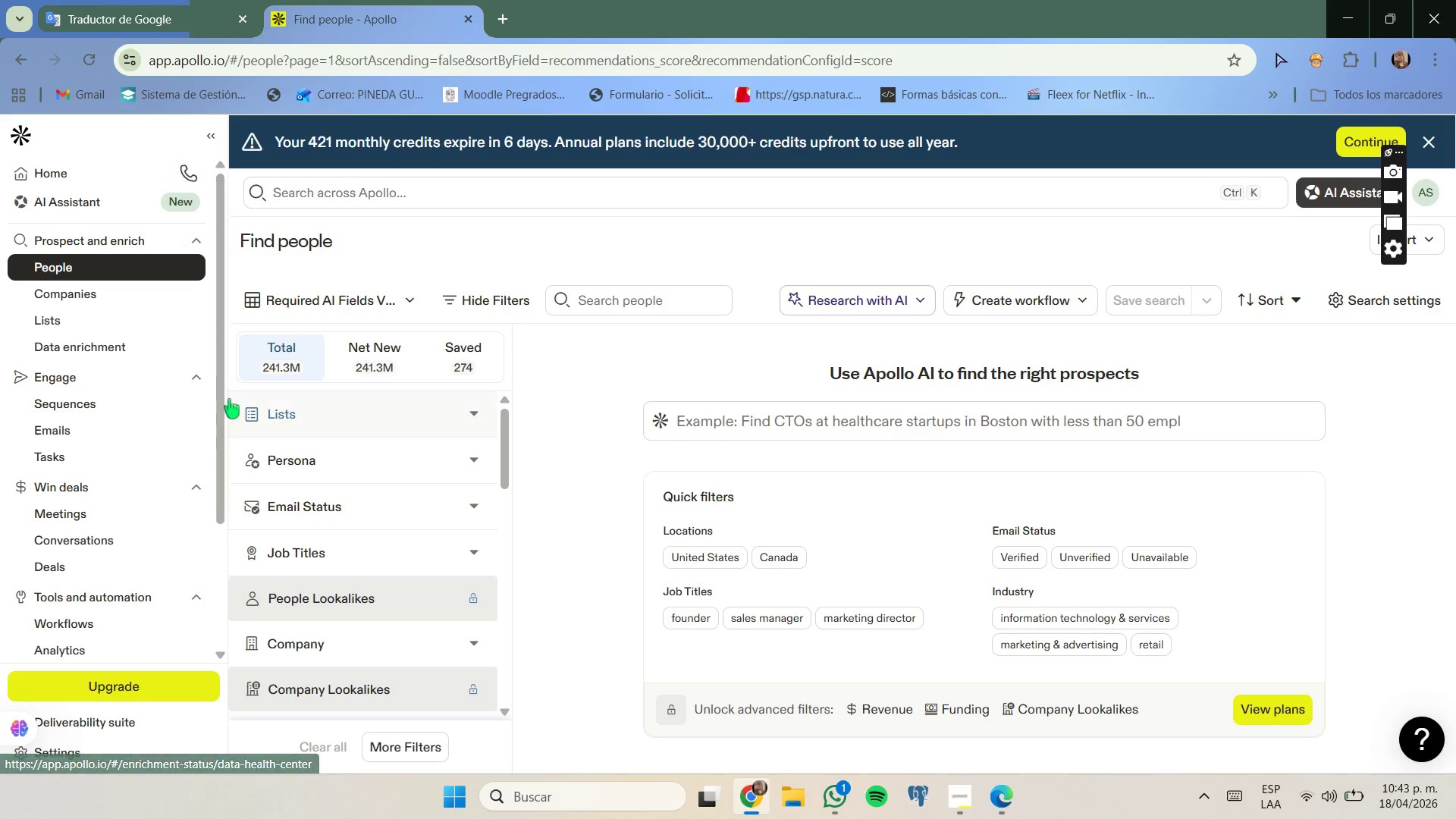 
wait(6.52)
 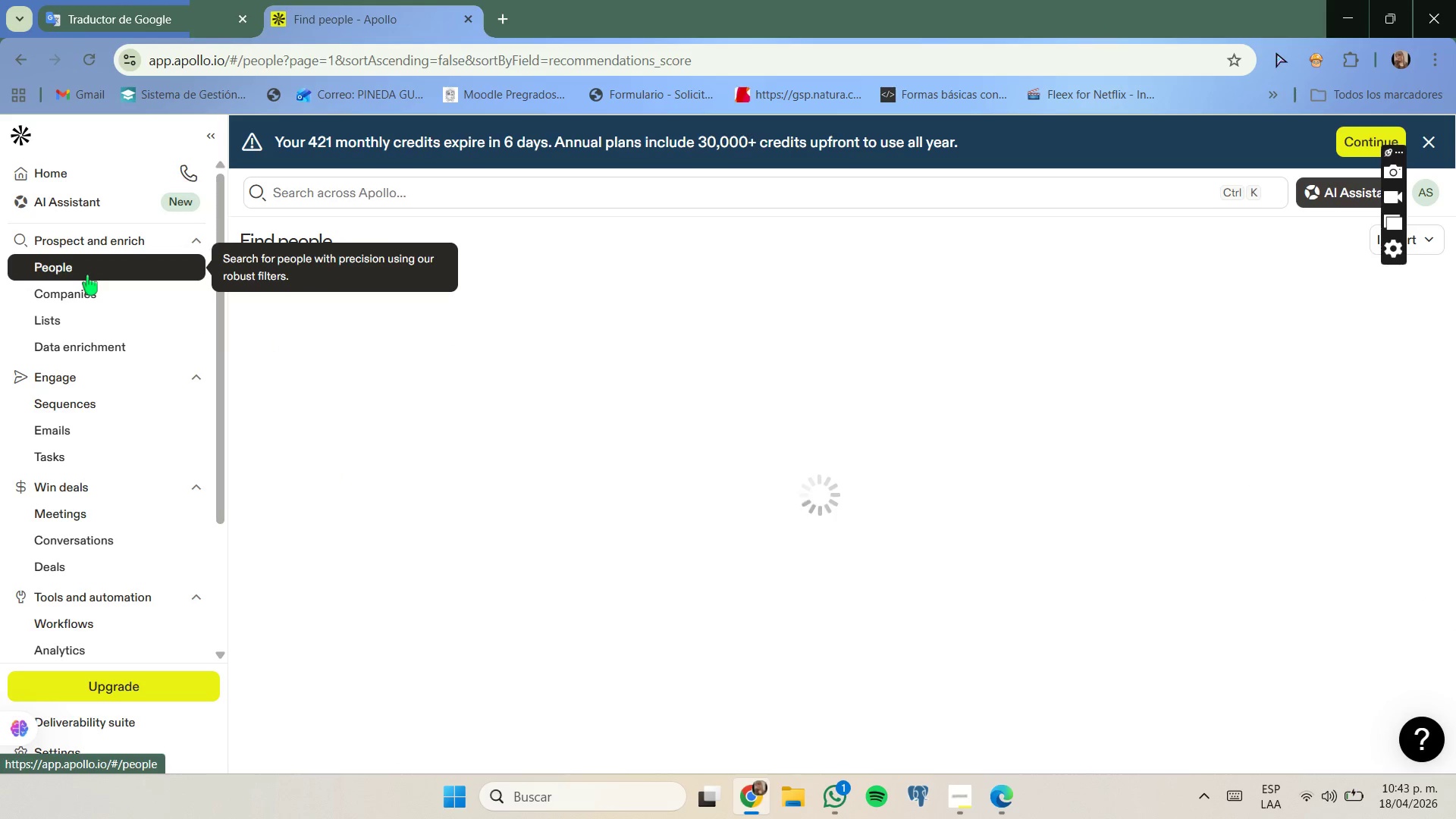 
scroll: coordinate [365, 463], scroll_direction: none, amount: 0.0
 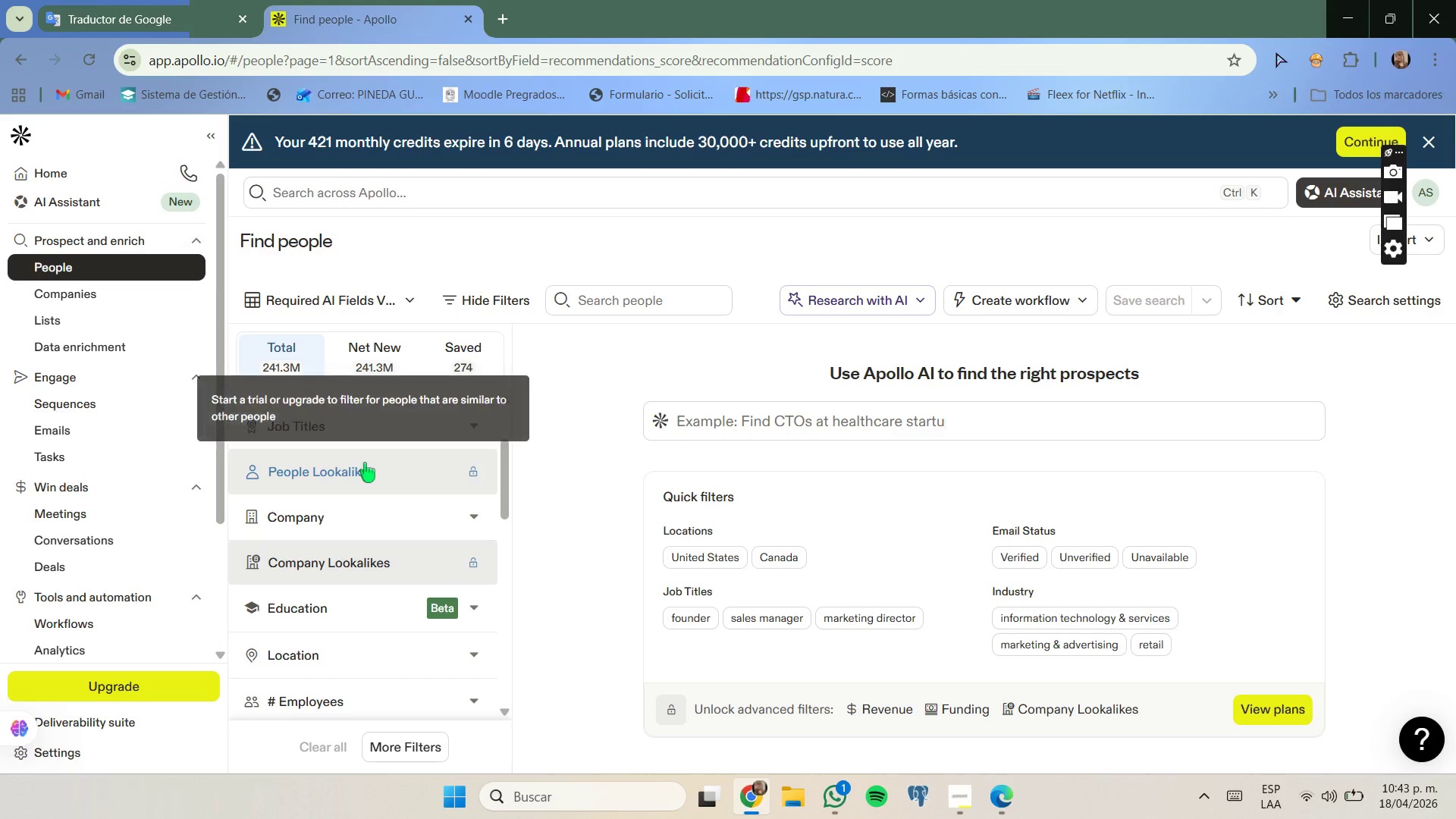 
scroll: coordinate [358, 525], scroll_direction: down, amount: 2.0
 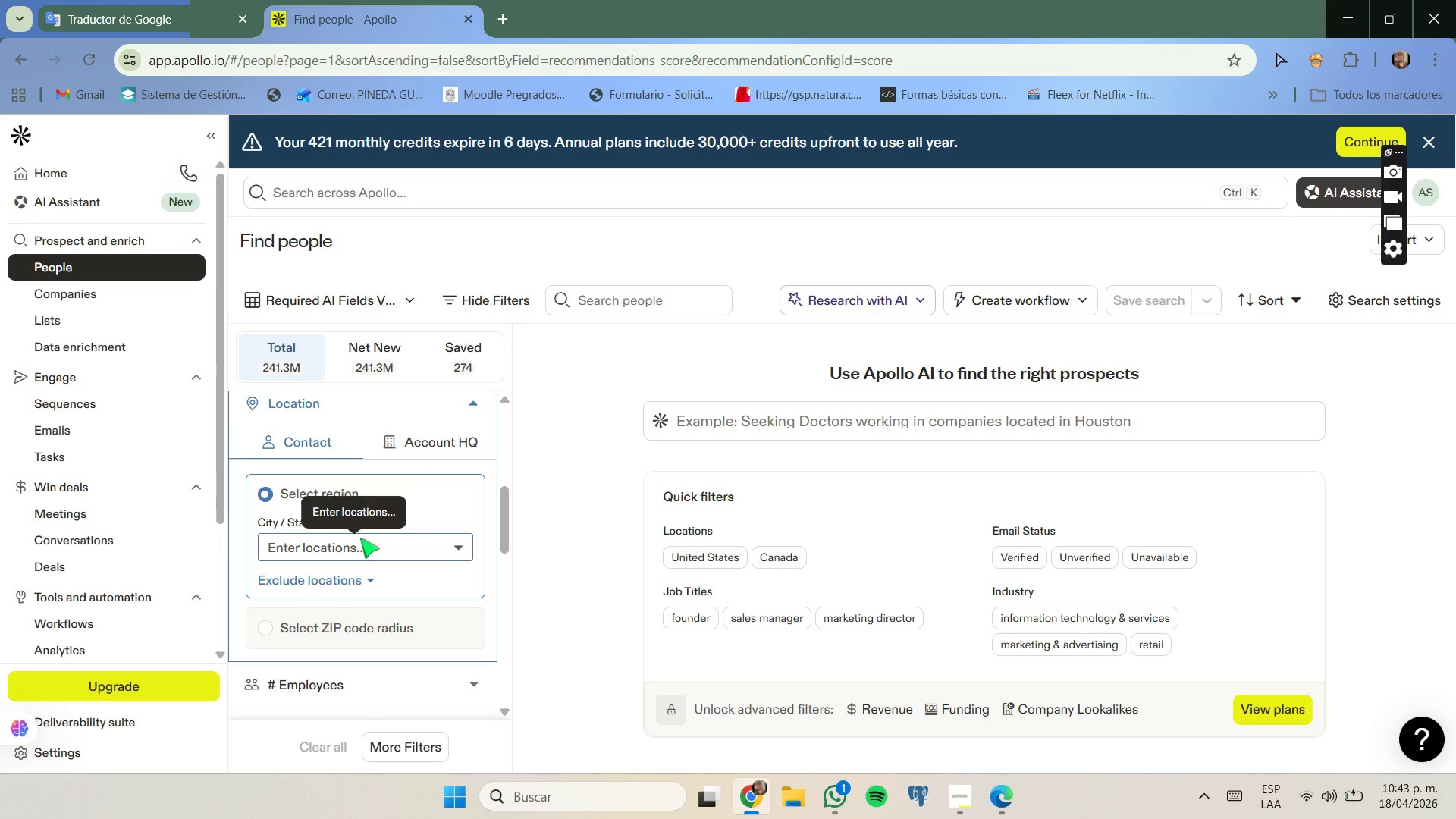 
left_click([360, 538])
 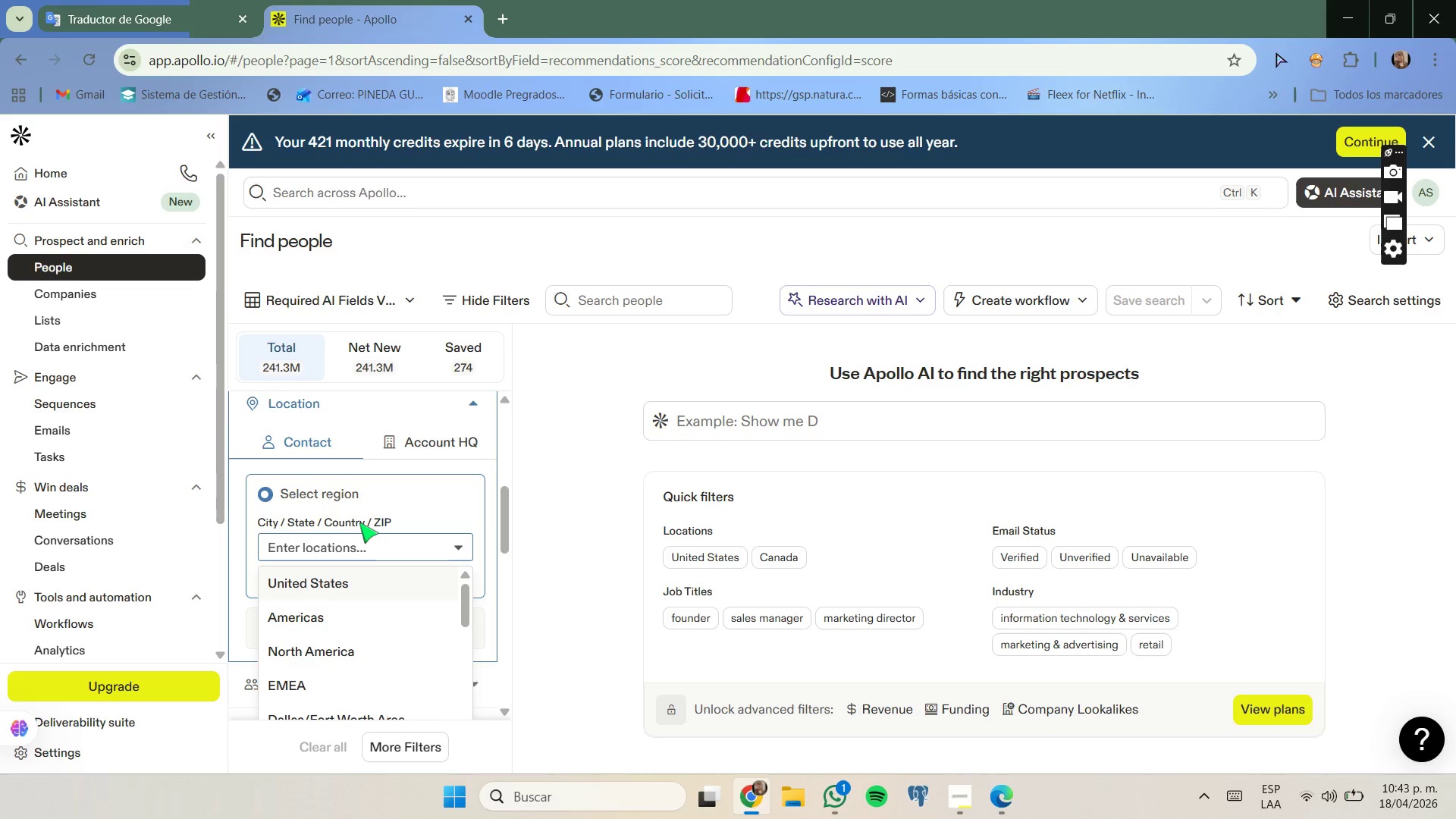 
type(wash)
 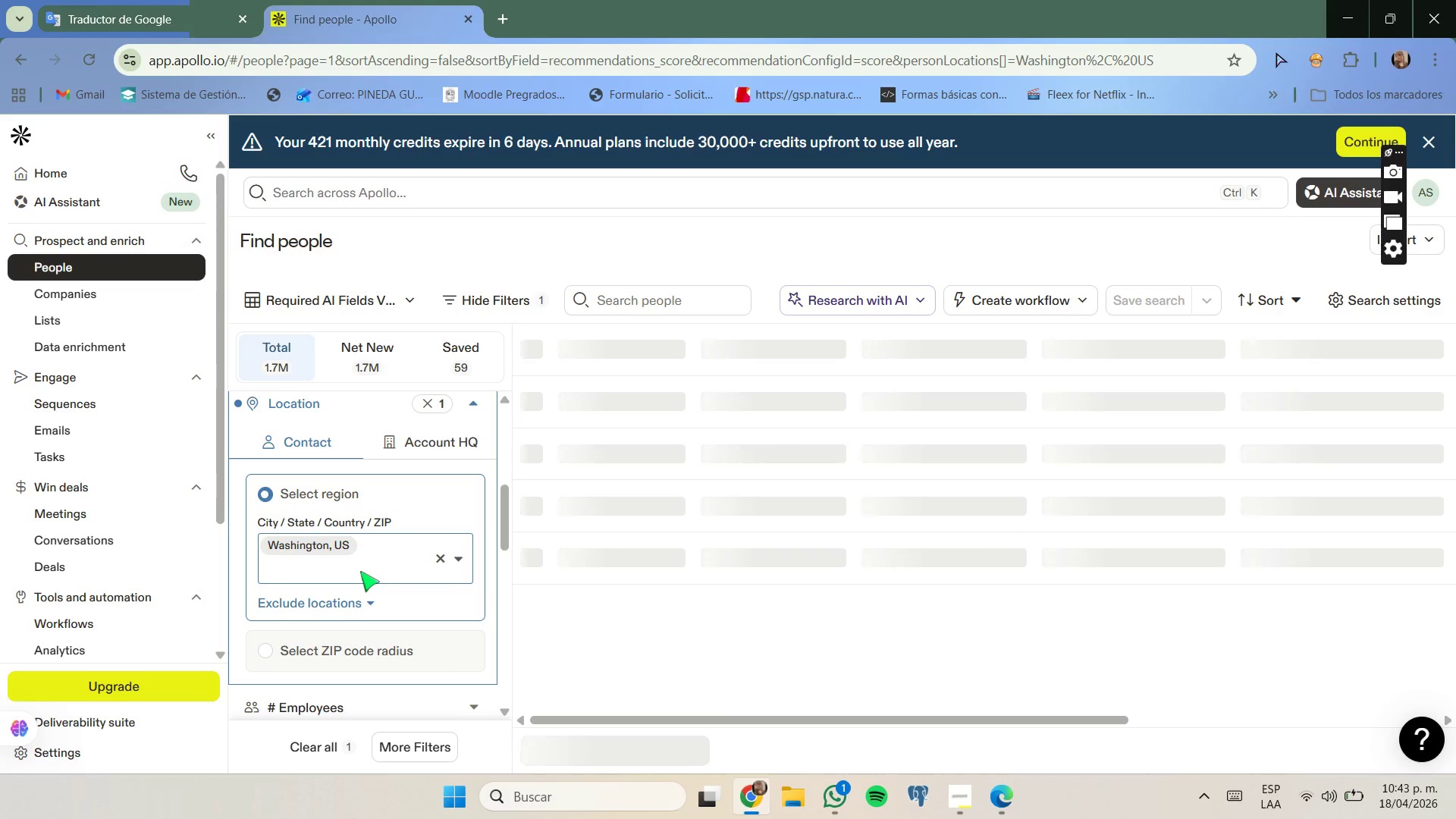 
wait(5.31)
 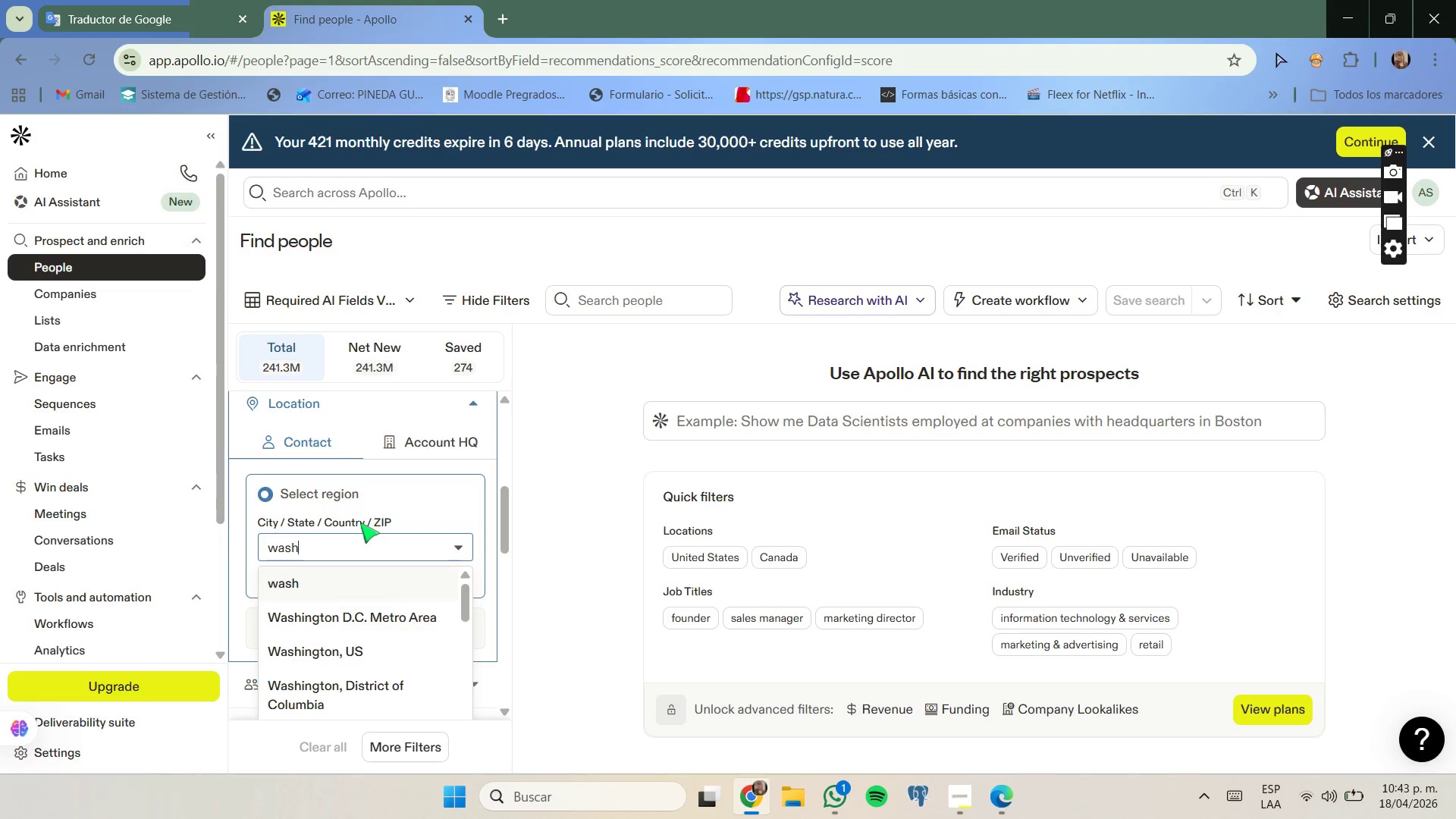 
type(oregon)
 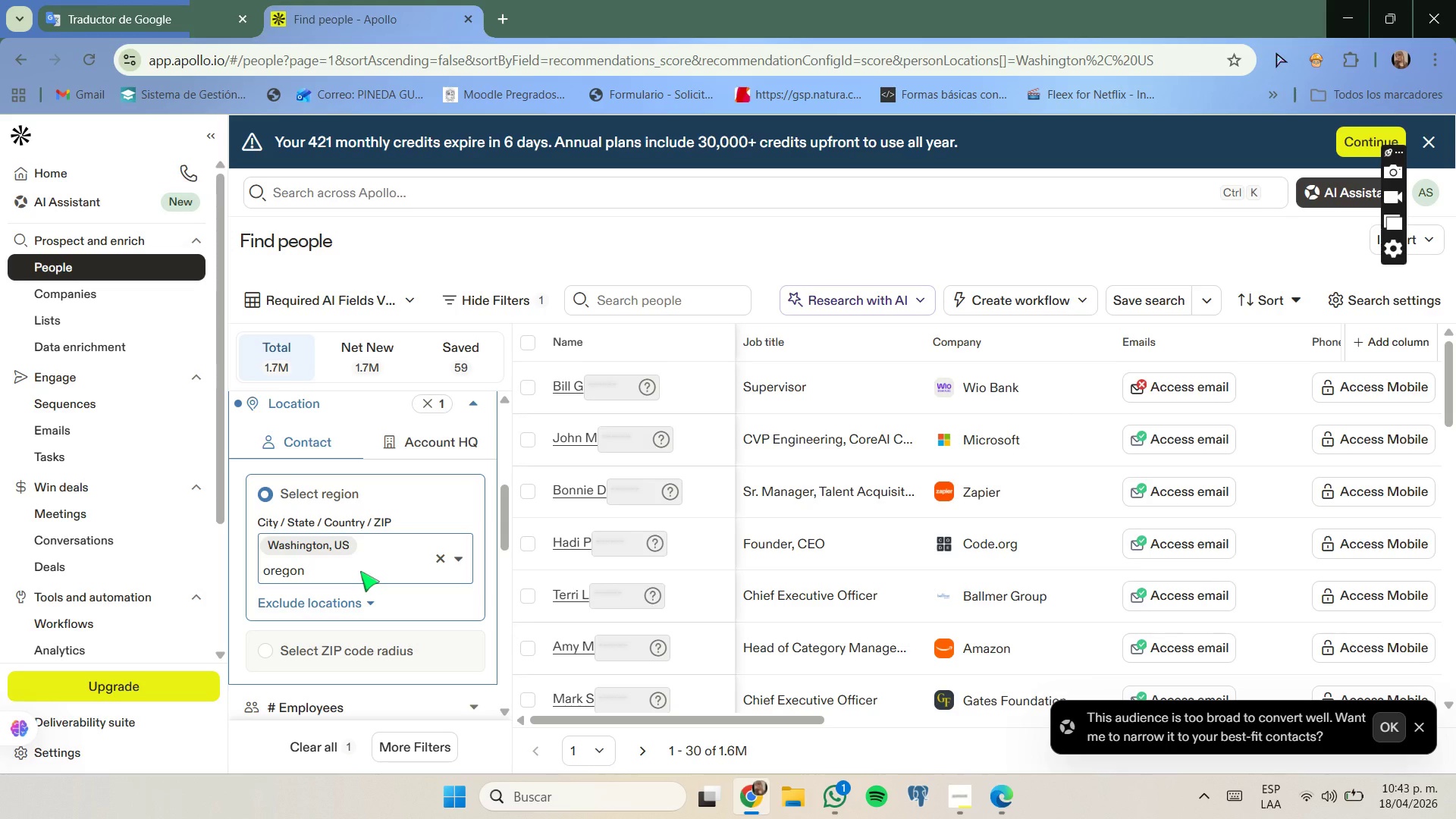 
wait(10.55)
 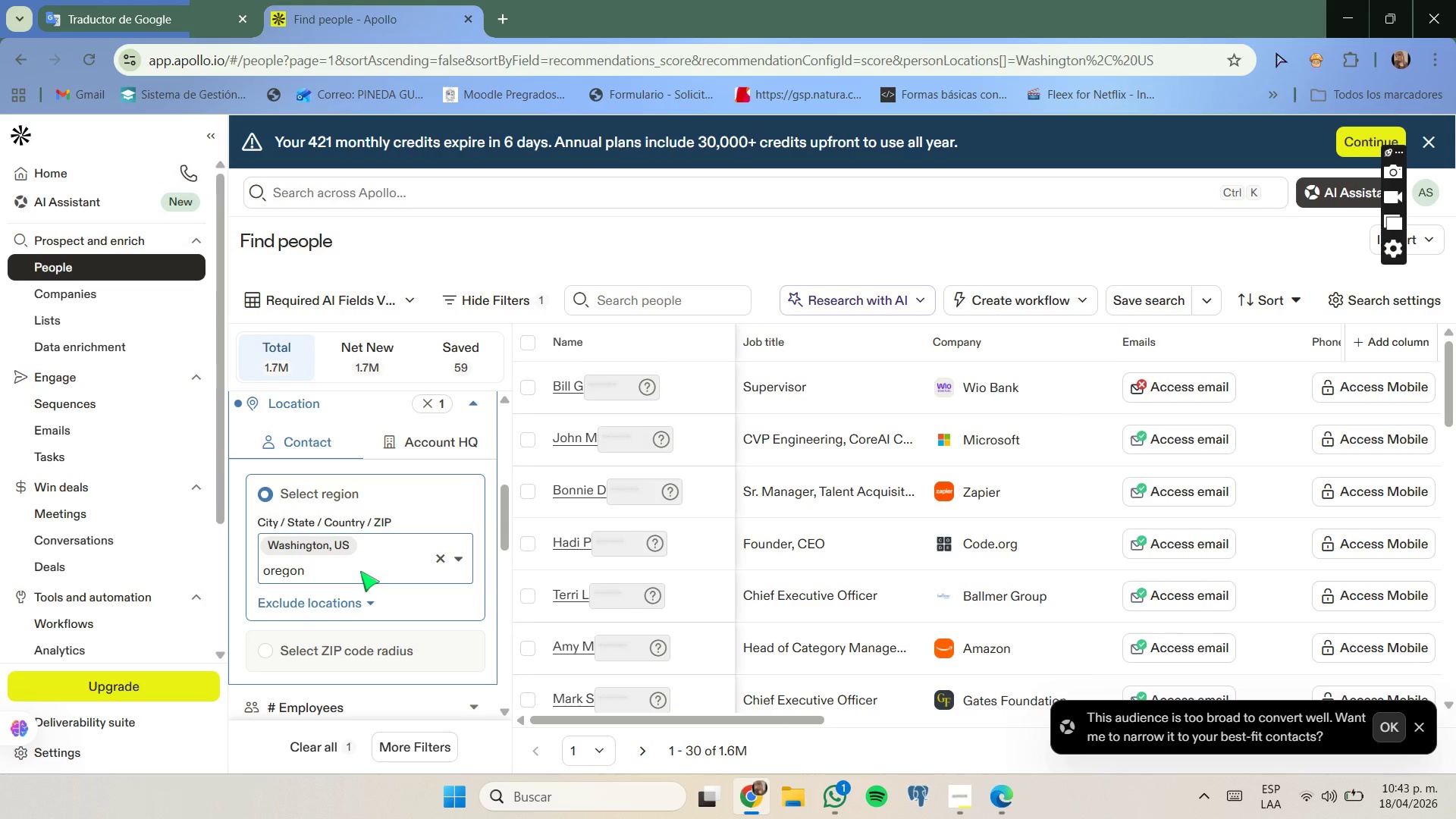 
left_click([358, 567])
 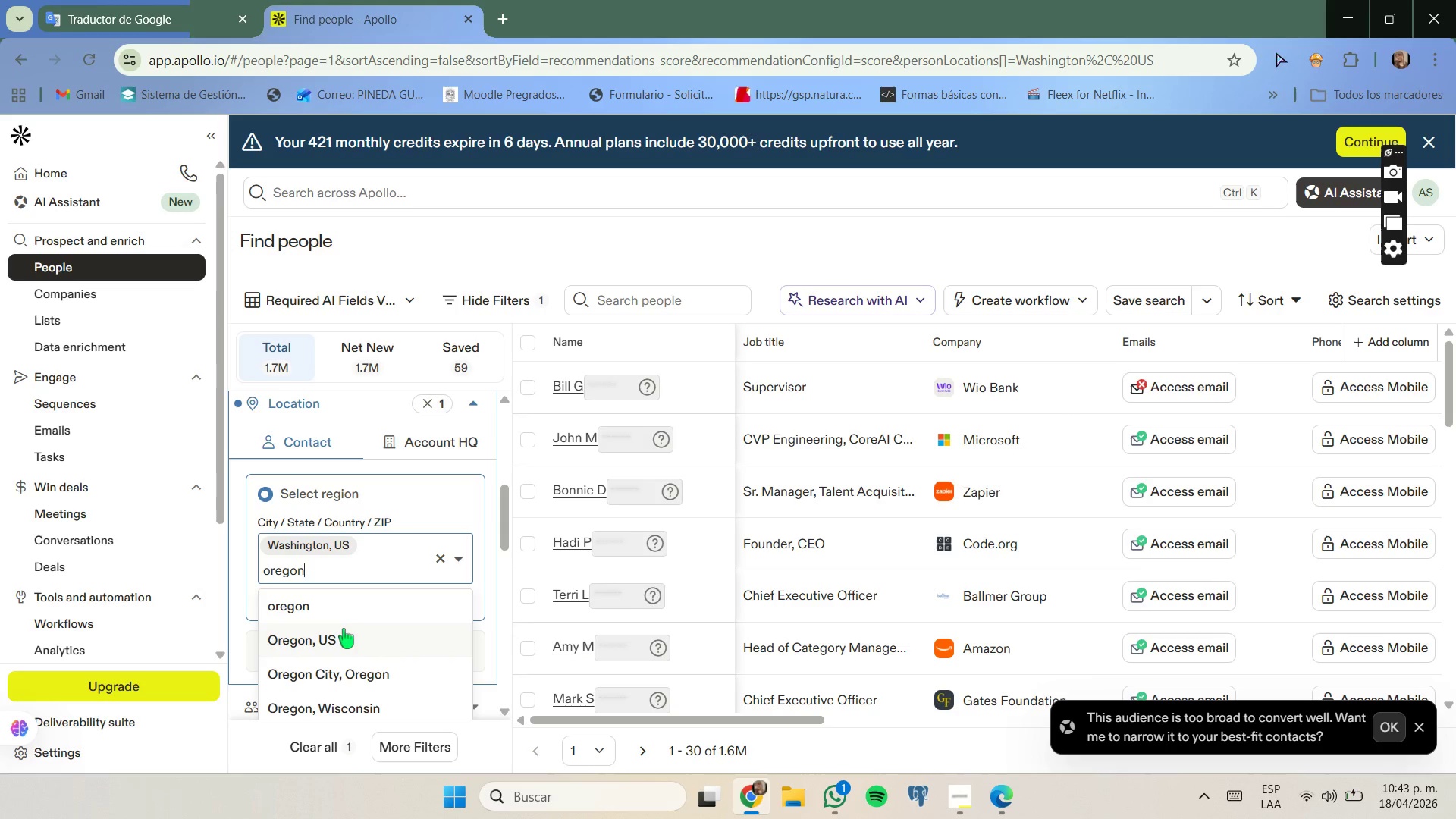 
left_click([344, 631])
 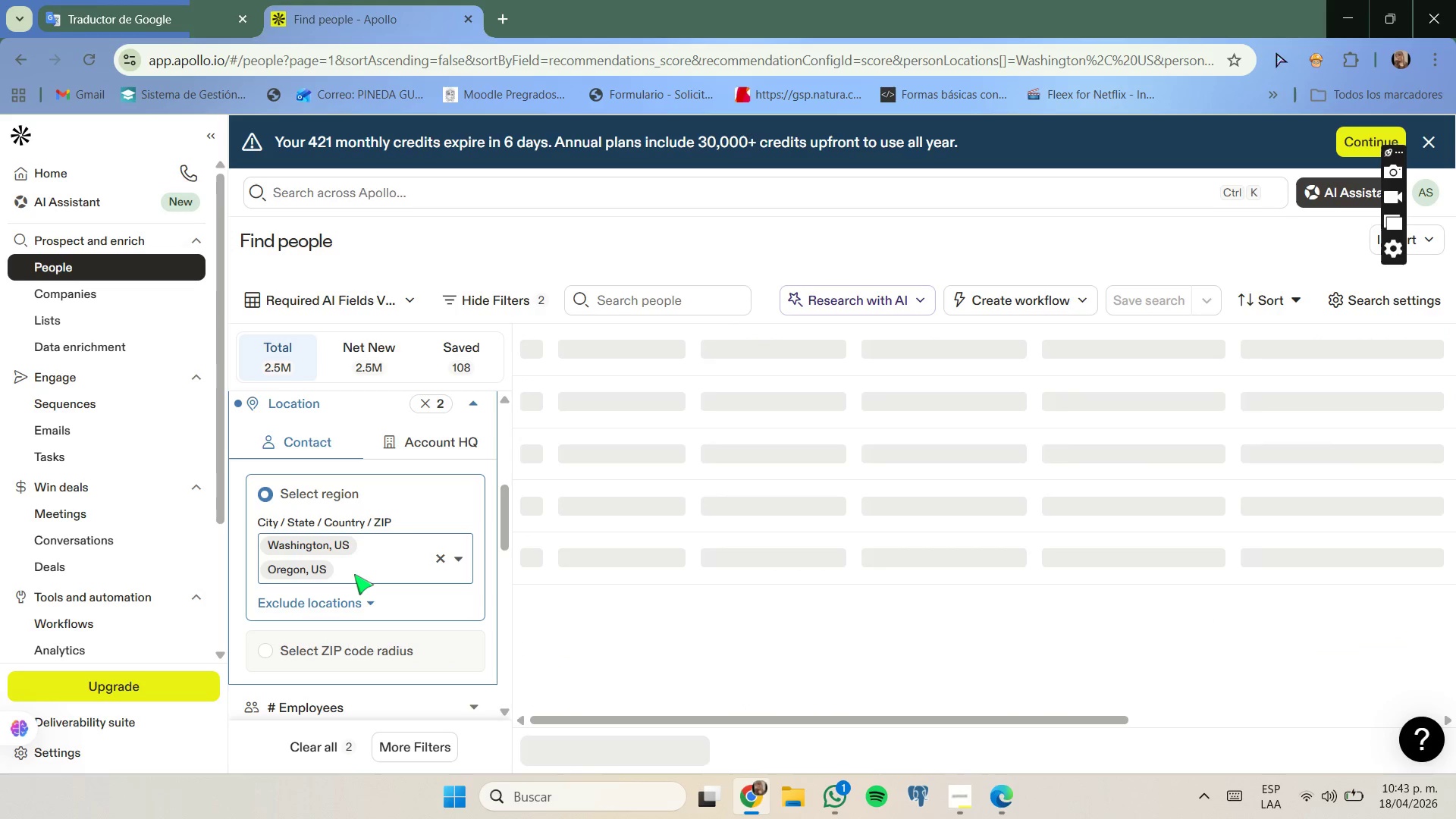 
left_click([354, 574])
 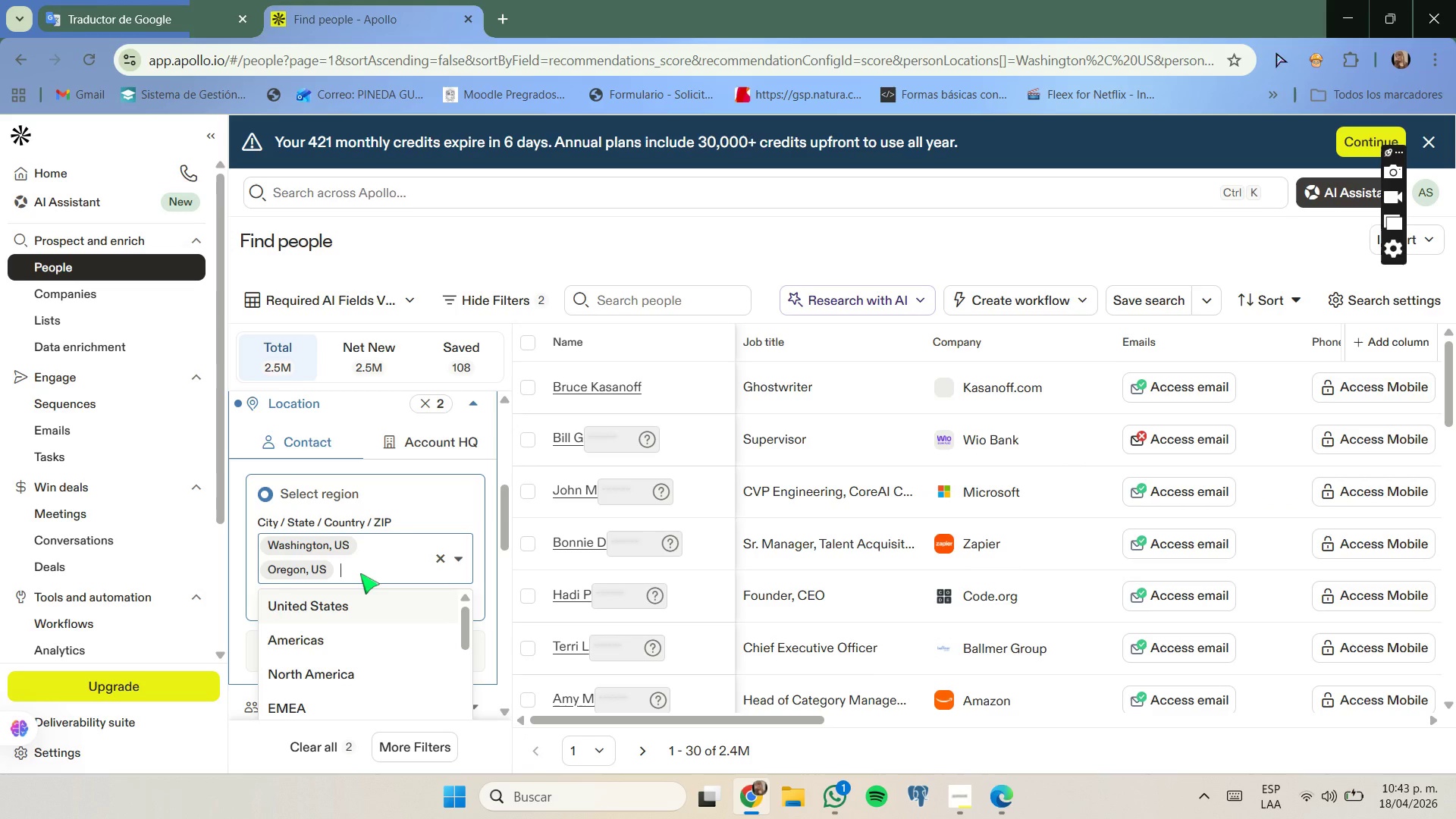 
type(idaho)
 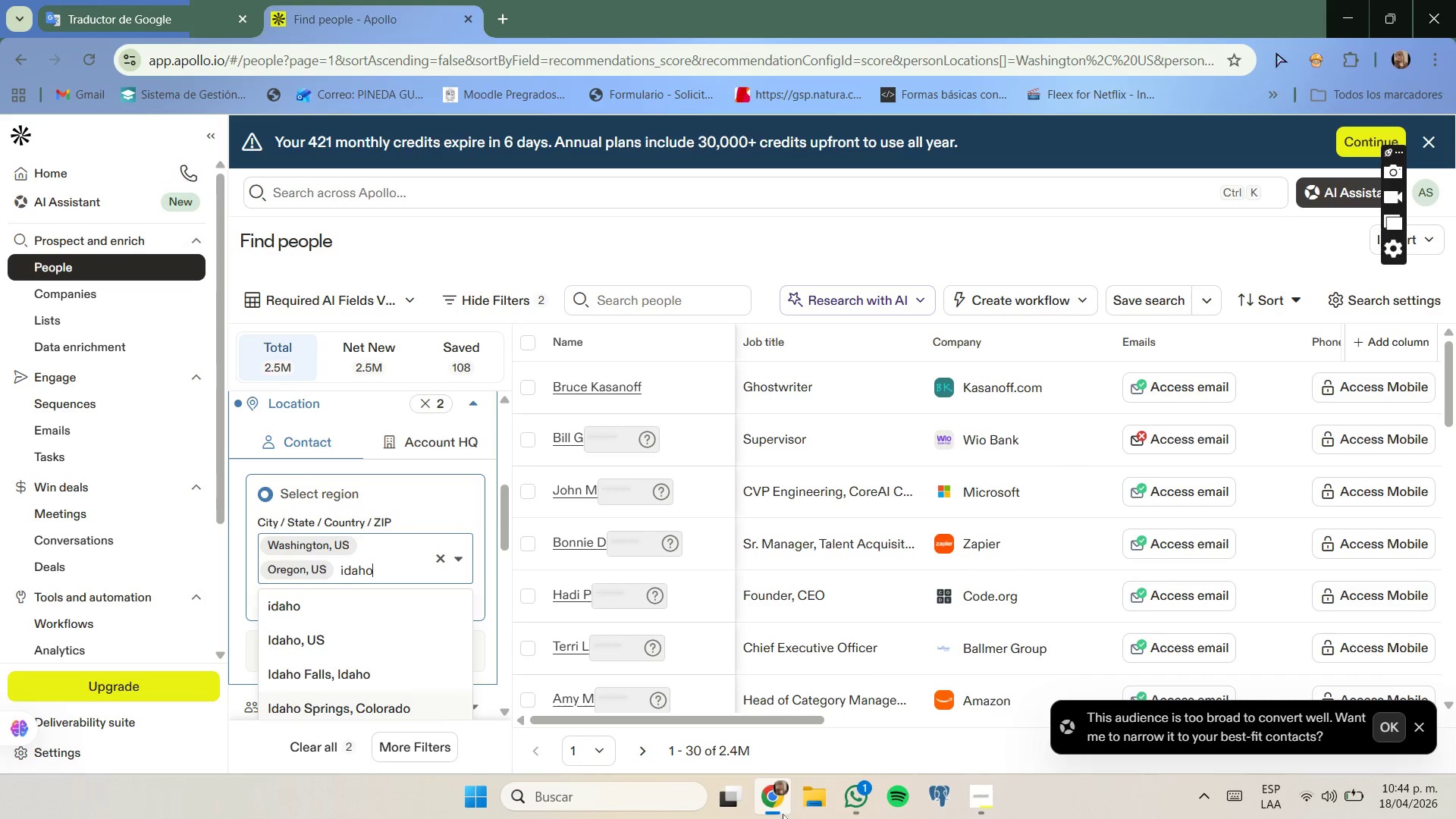 
left_click([978, 805])